 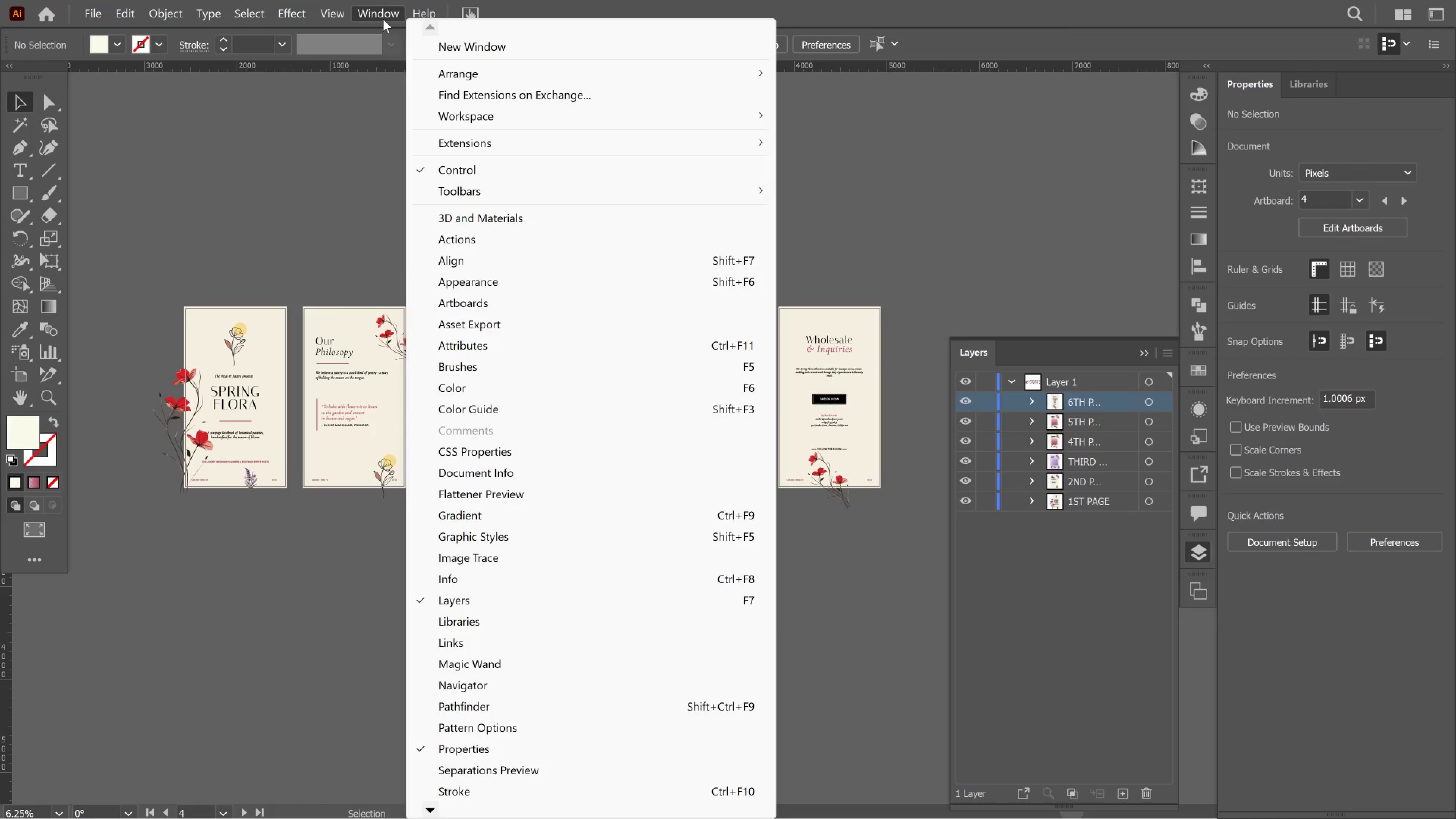 
left_click([501, 285])
 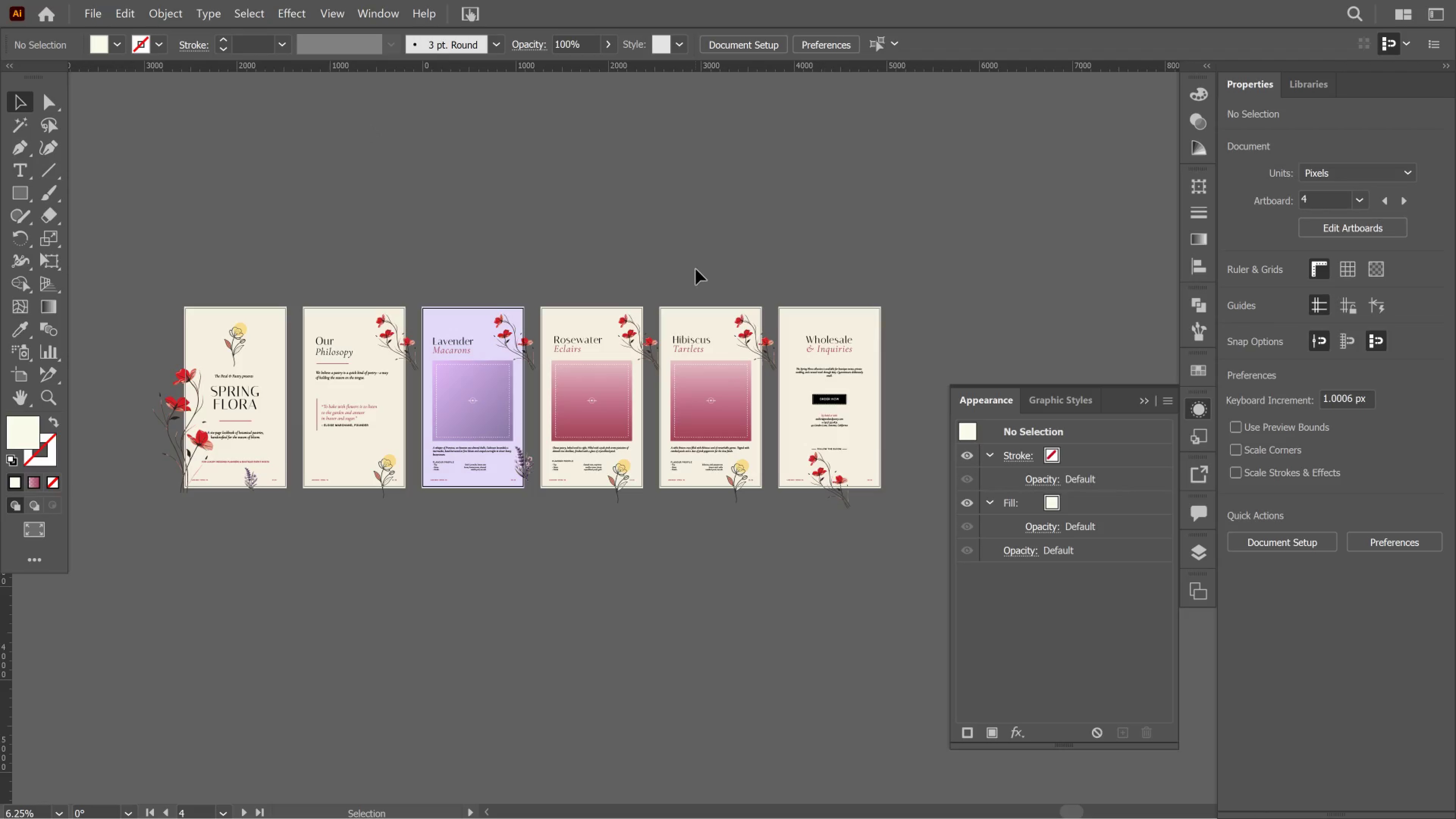 
wait(7.22)
 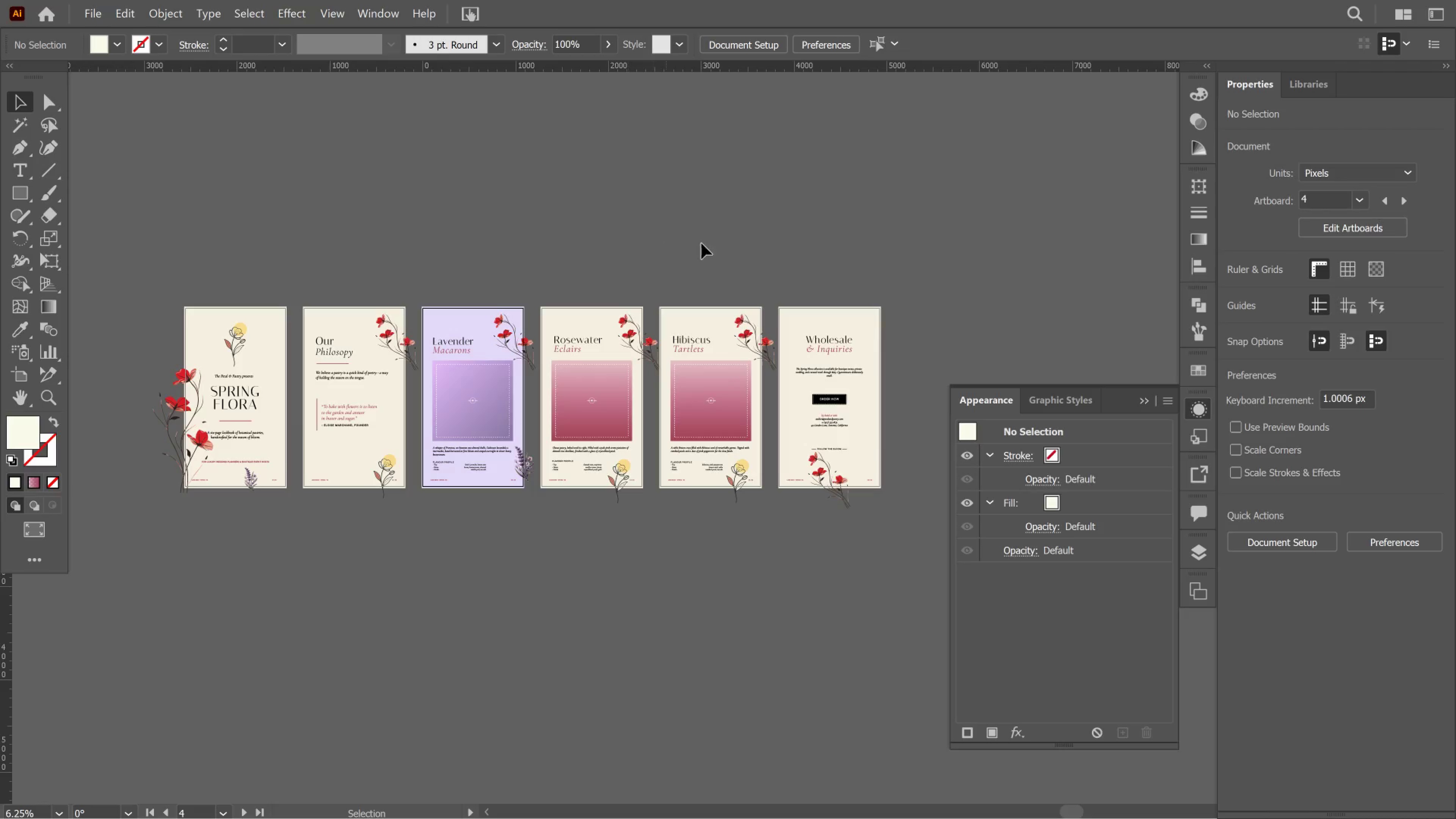 
key(Meta+MetaLeft)
 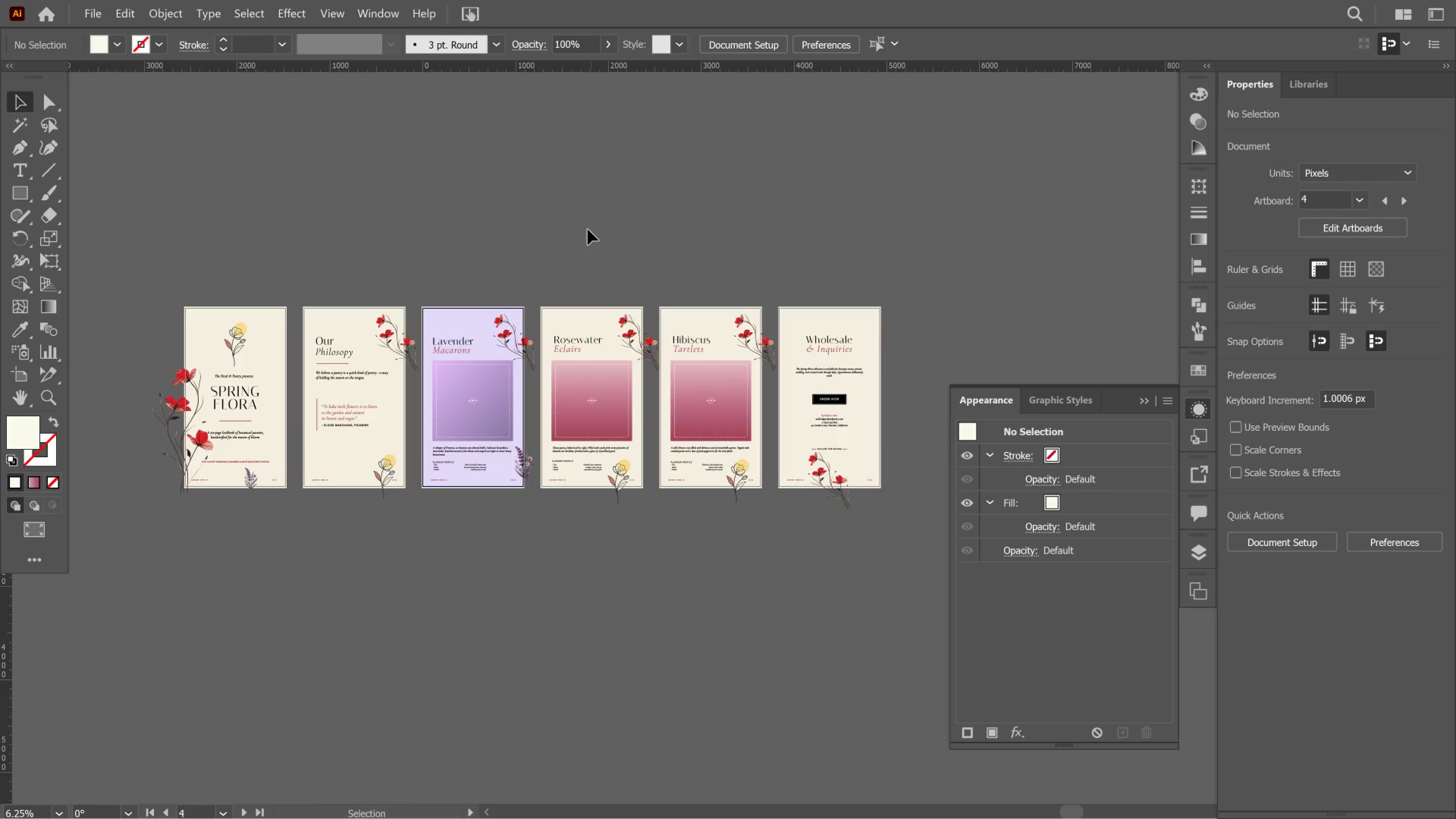 
key(Meta+Shift+ShiftLeft)
 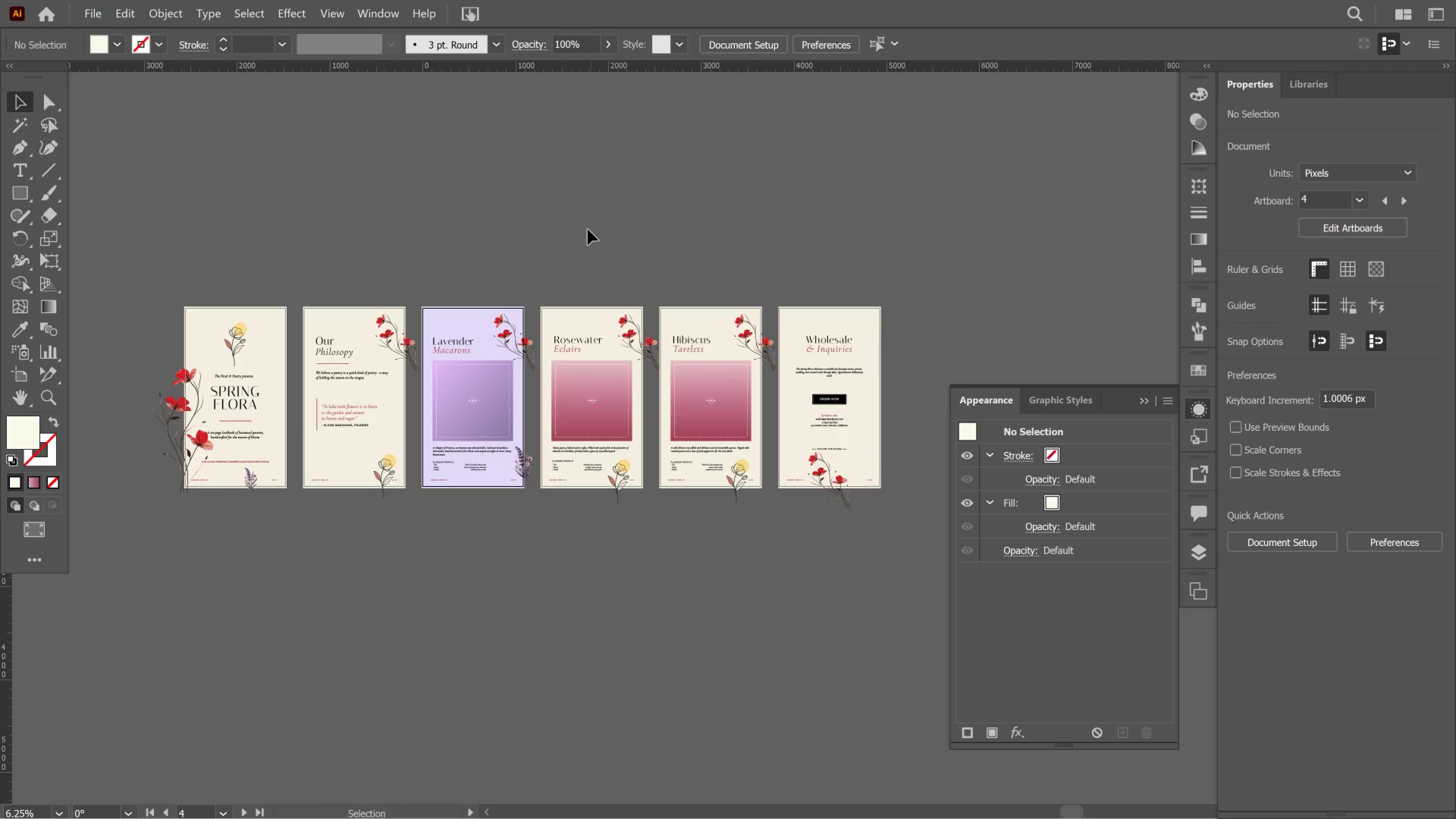 
key(Meta+Shift+S)
 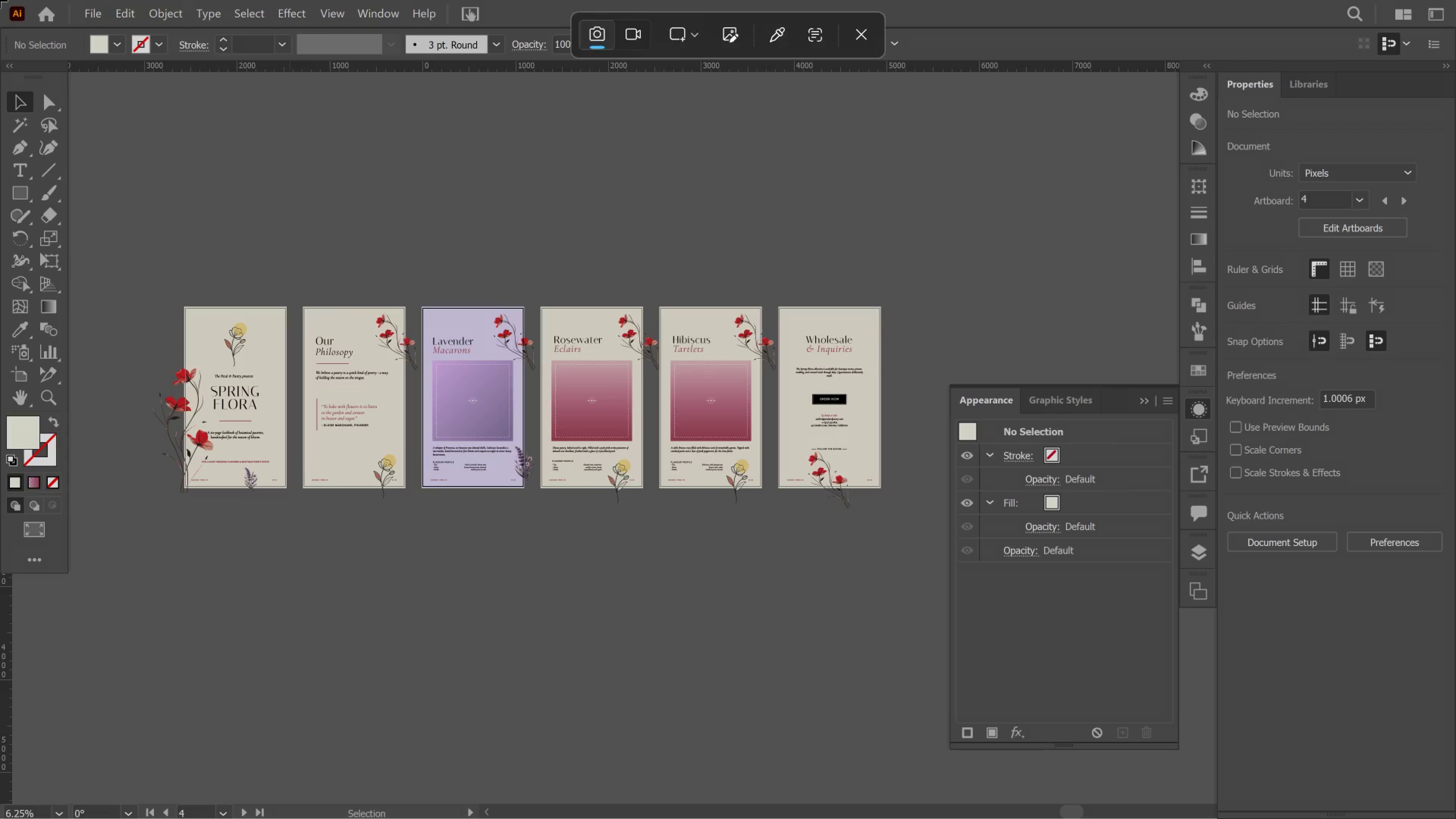 
left_click_drag(start_coordinate=[0, 0], to_coordinate=[1456, 819])
 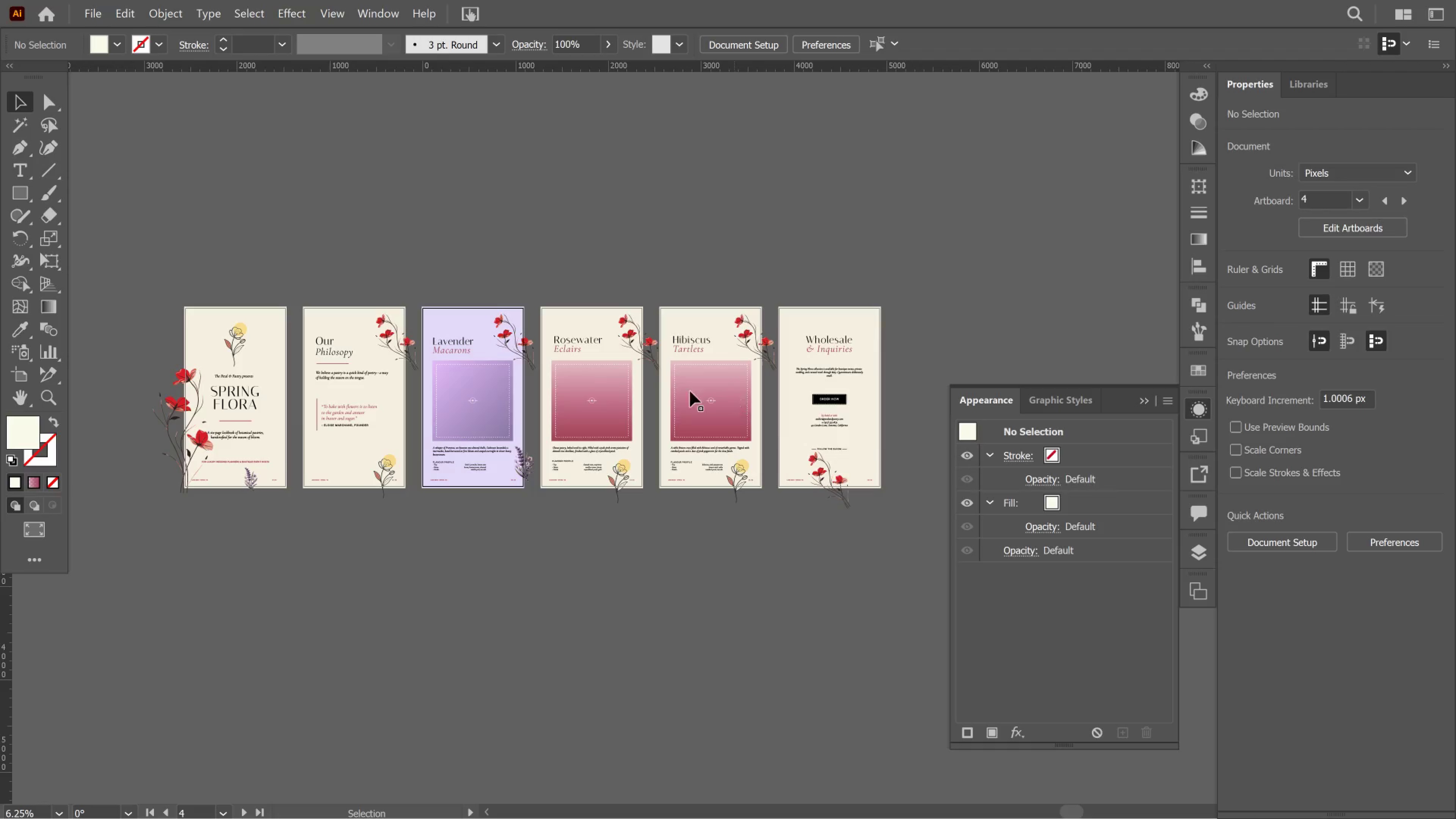 
hold_key(key=ControlLeft, duration=0.67)
scroll: coordinate [247, 329], scroll_direction: up, amount: 1.0
 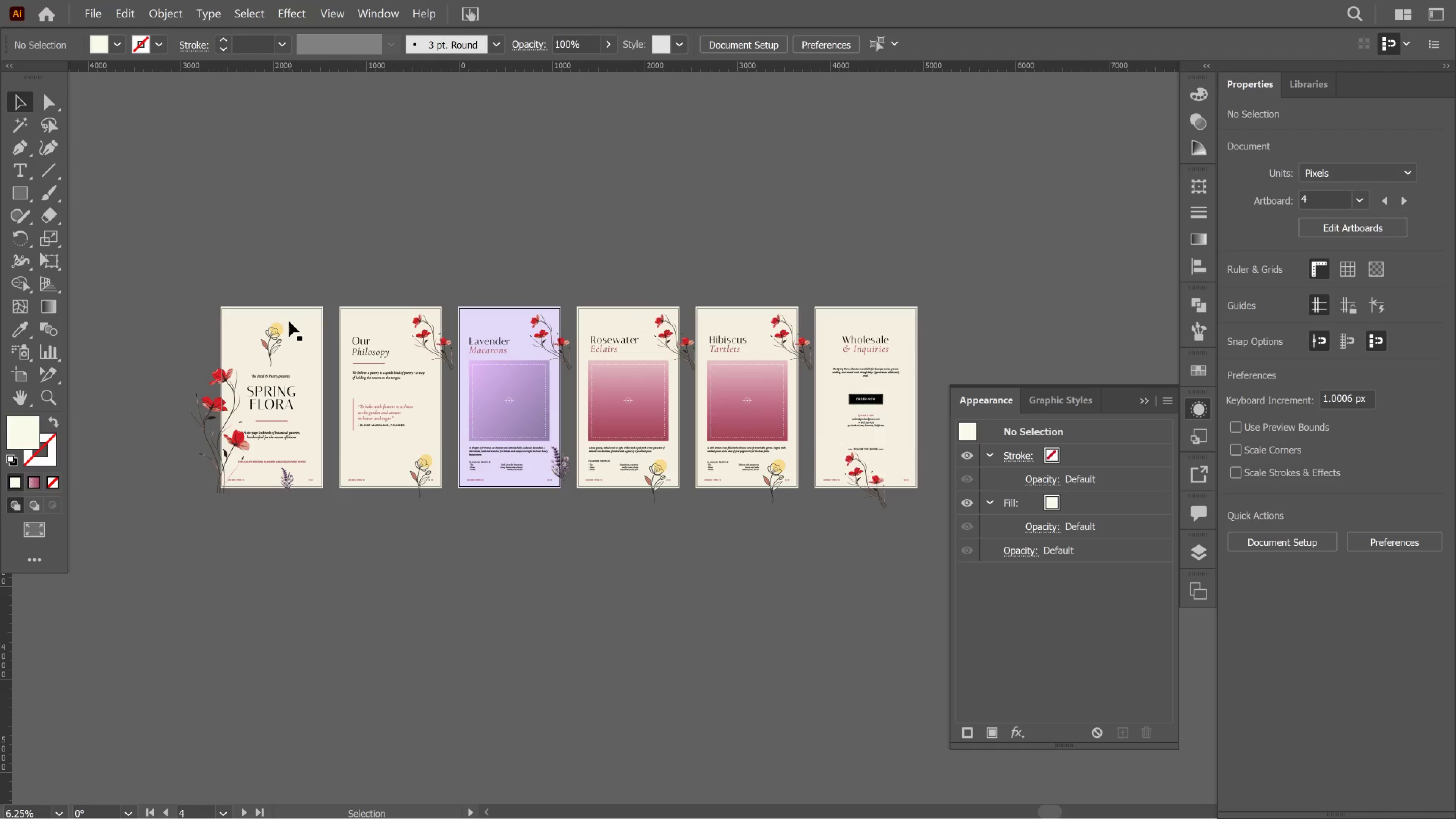 
hold_key(key=AltLeft, duration=0.47)
scroll: coordinate [289, 321], scroll_direction: up, amount: 1.0
 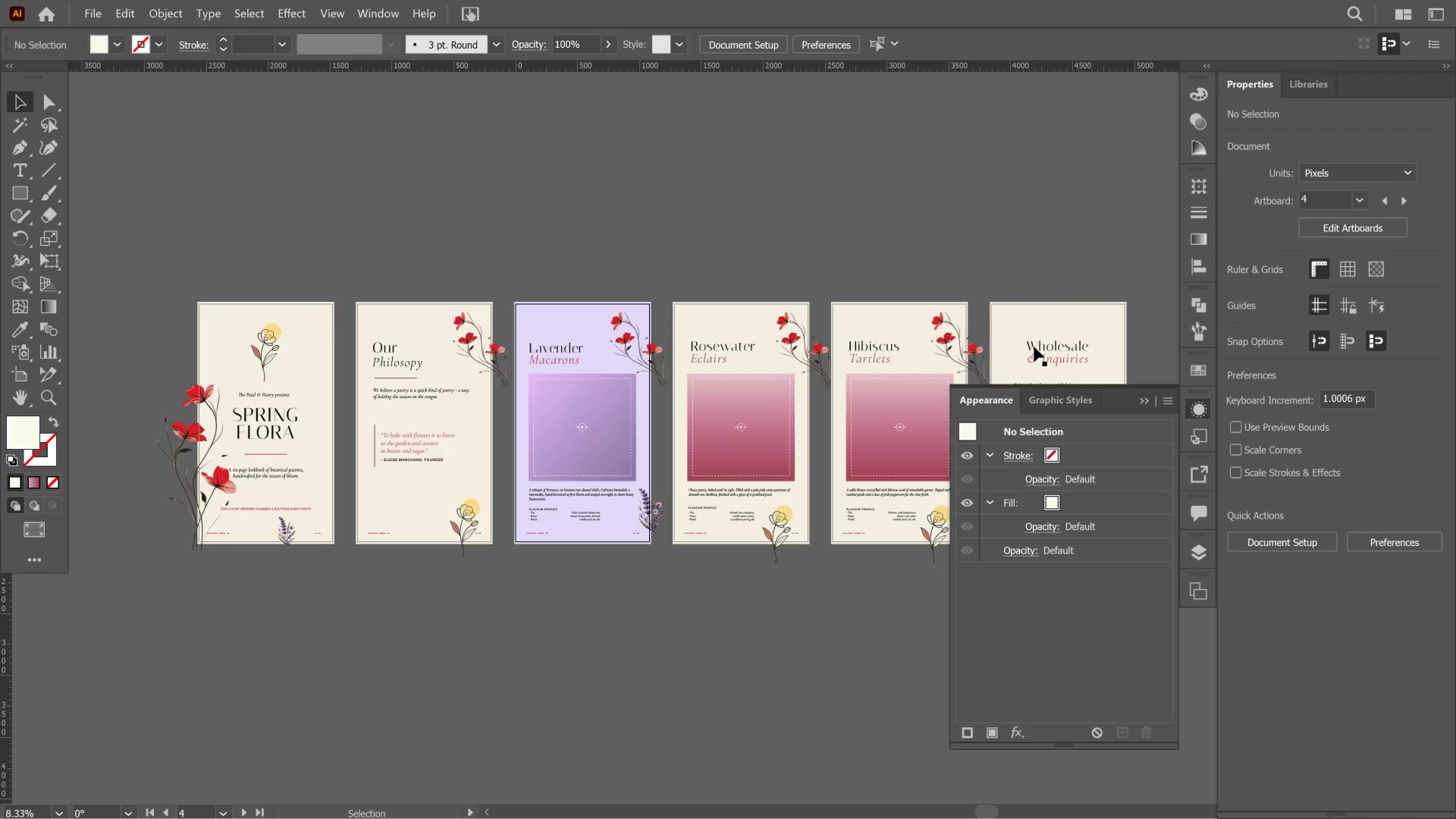 
scroll: coordinate [1040, 347], scroll_direction: down, amount: 3.0
 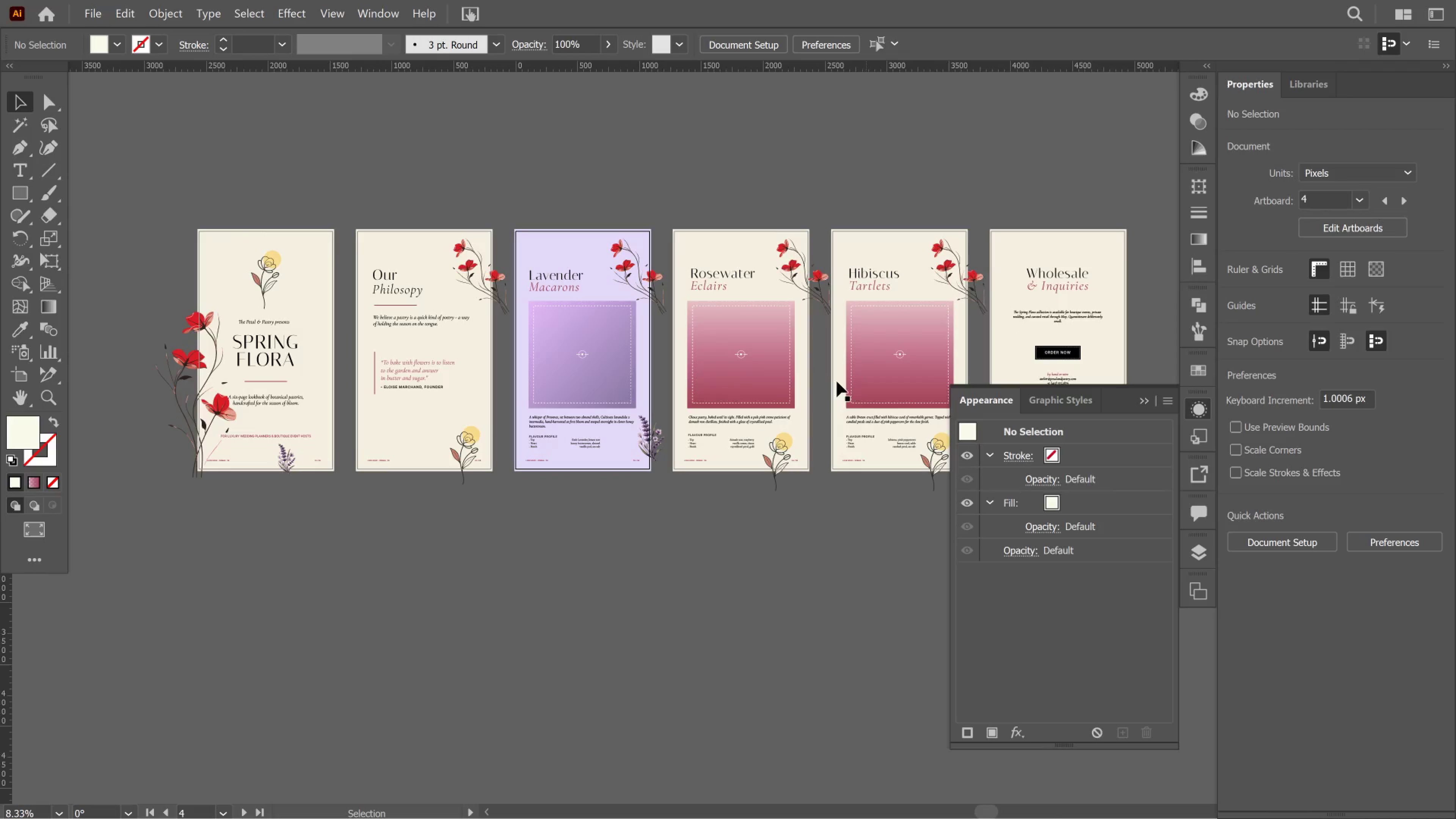 
key(Alt+AltLeft)
 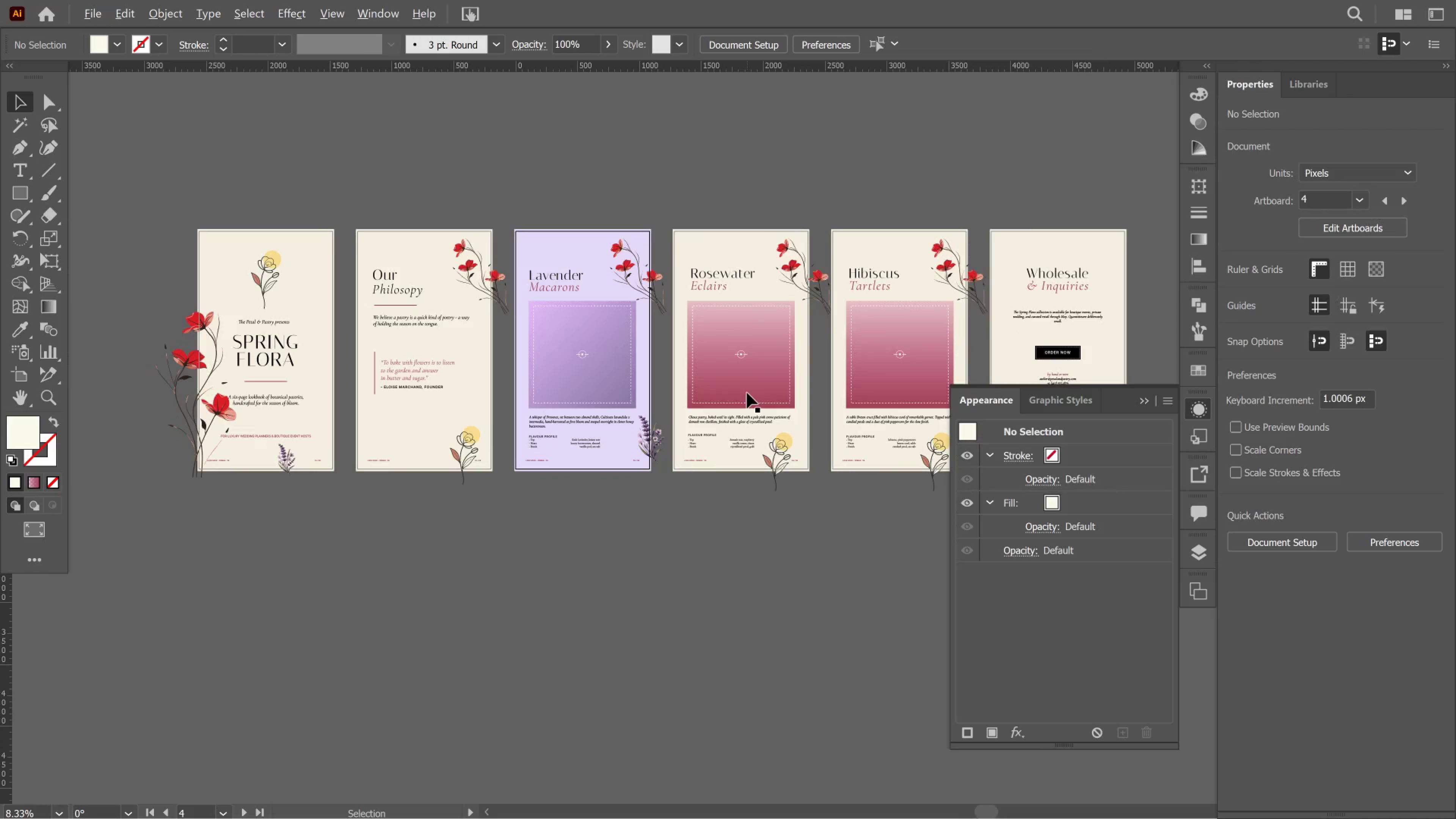 
scroll: coordinate [747, 393], scroll_direction: none, amount: 0.0
 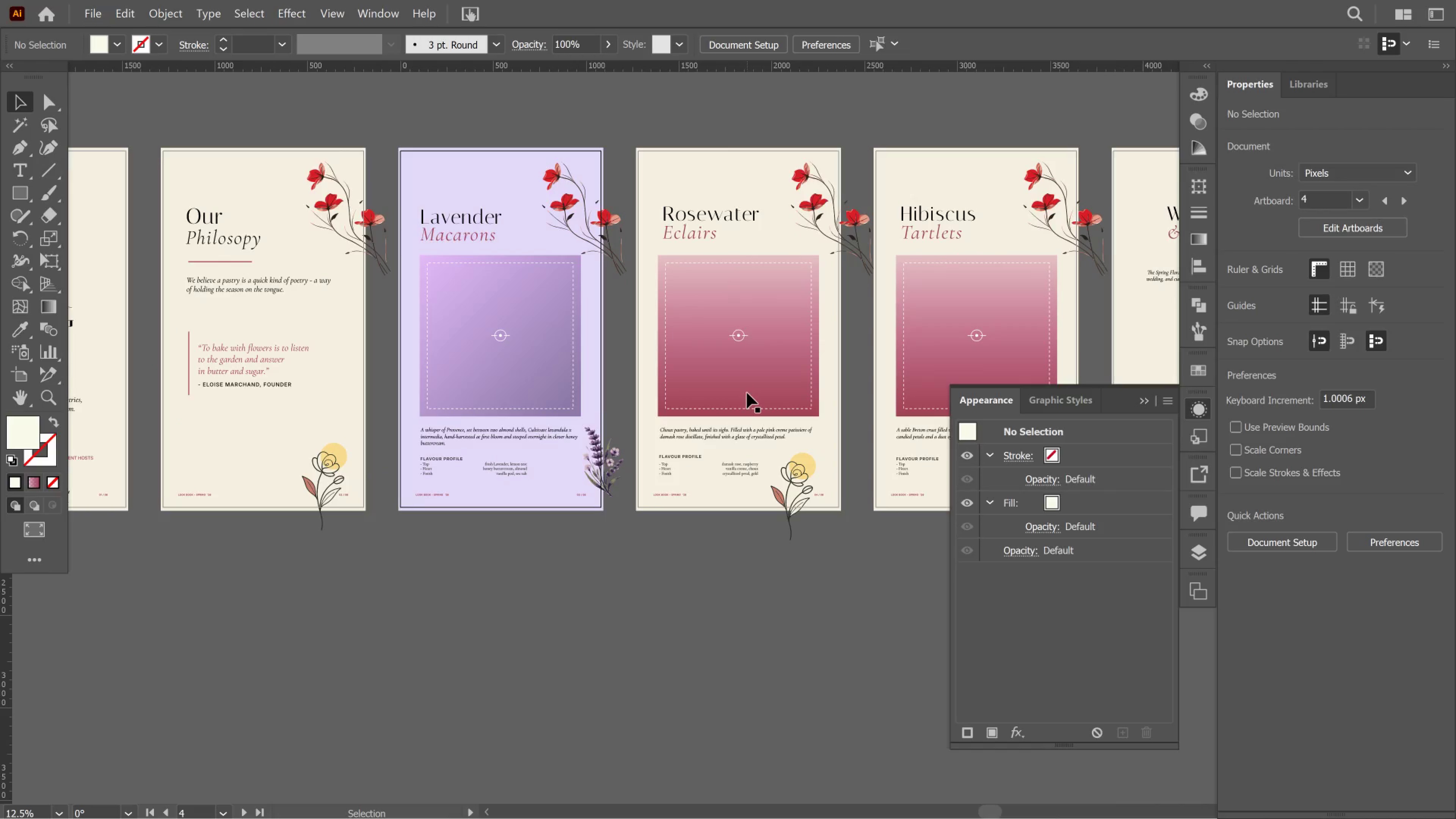 
hold_key(key=Space, duration=1.27)
 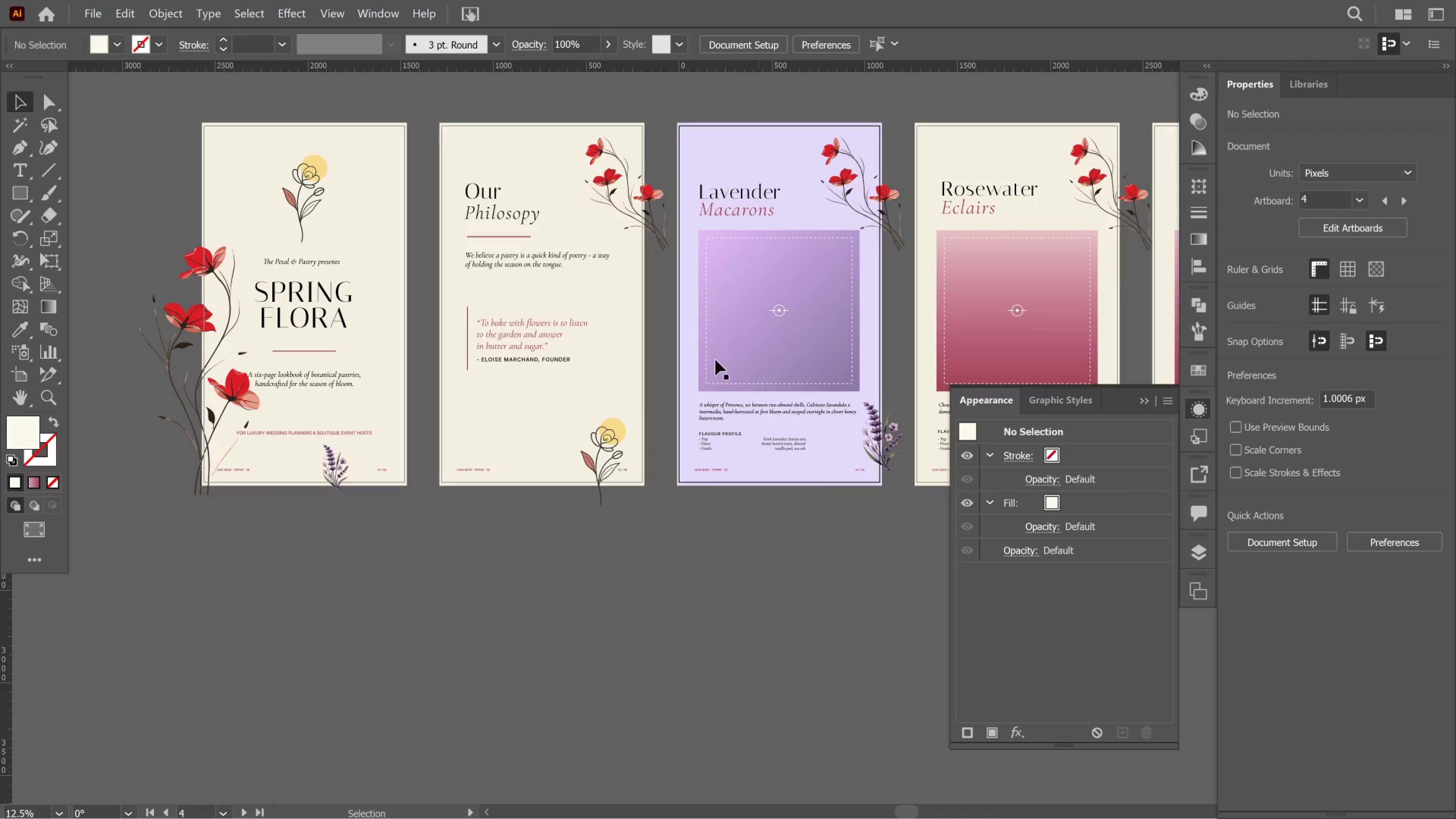 
left_click_drag(start_coordinate=[582, 395], to_coordinate=[860, 369])
 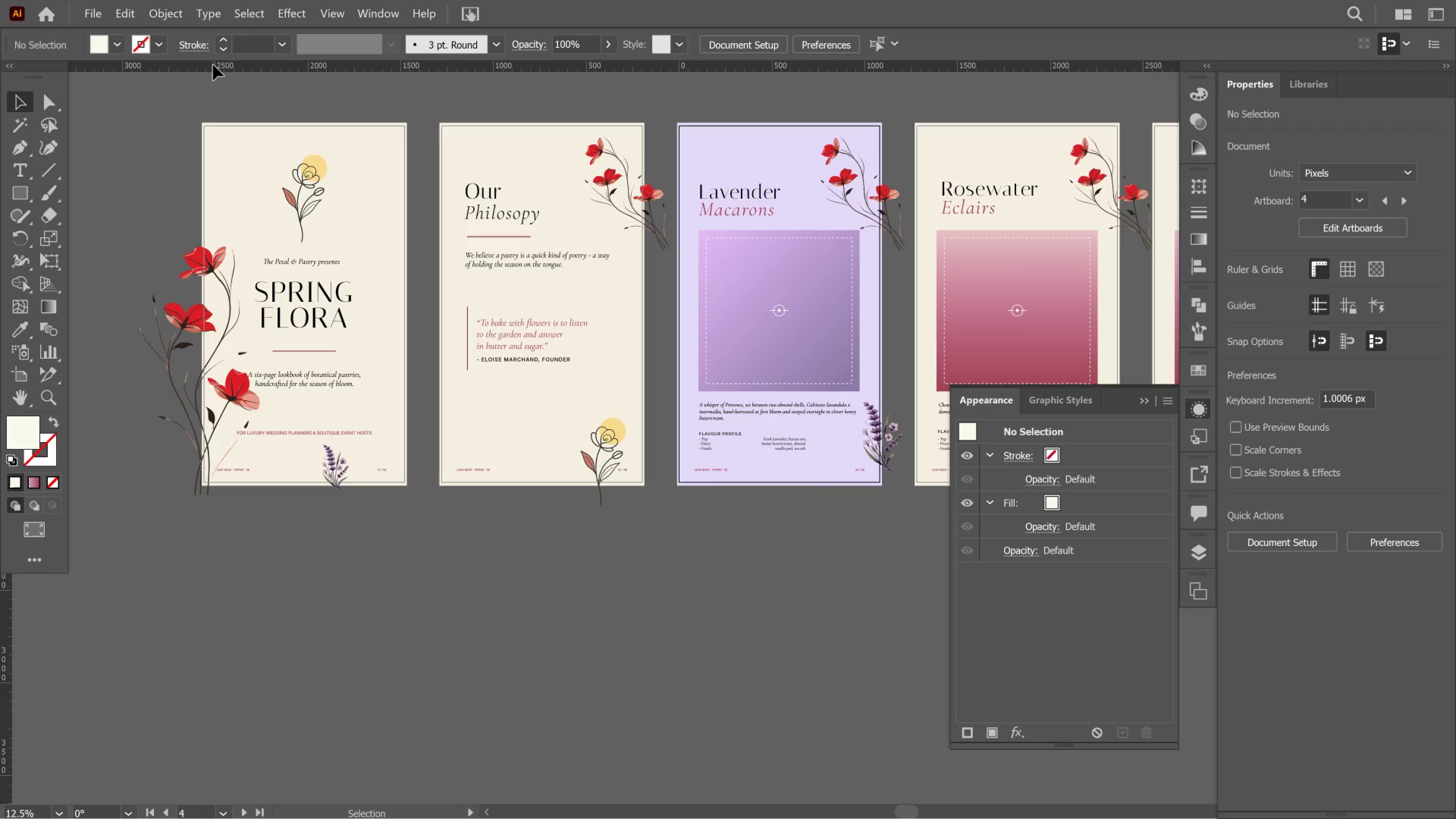 
key(Meta+MetaLeft)
 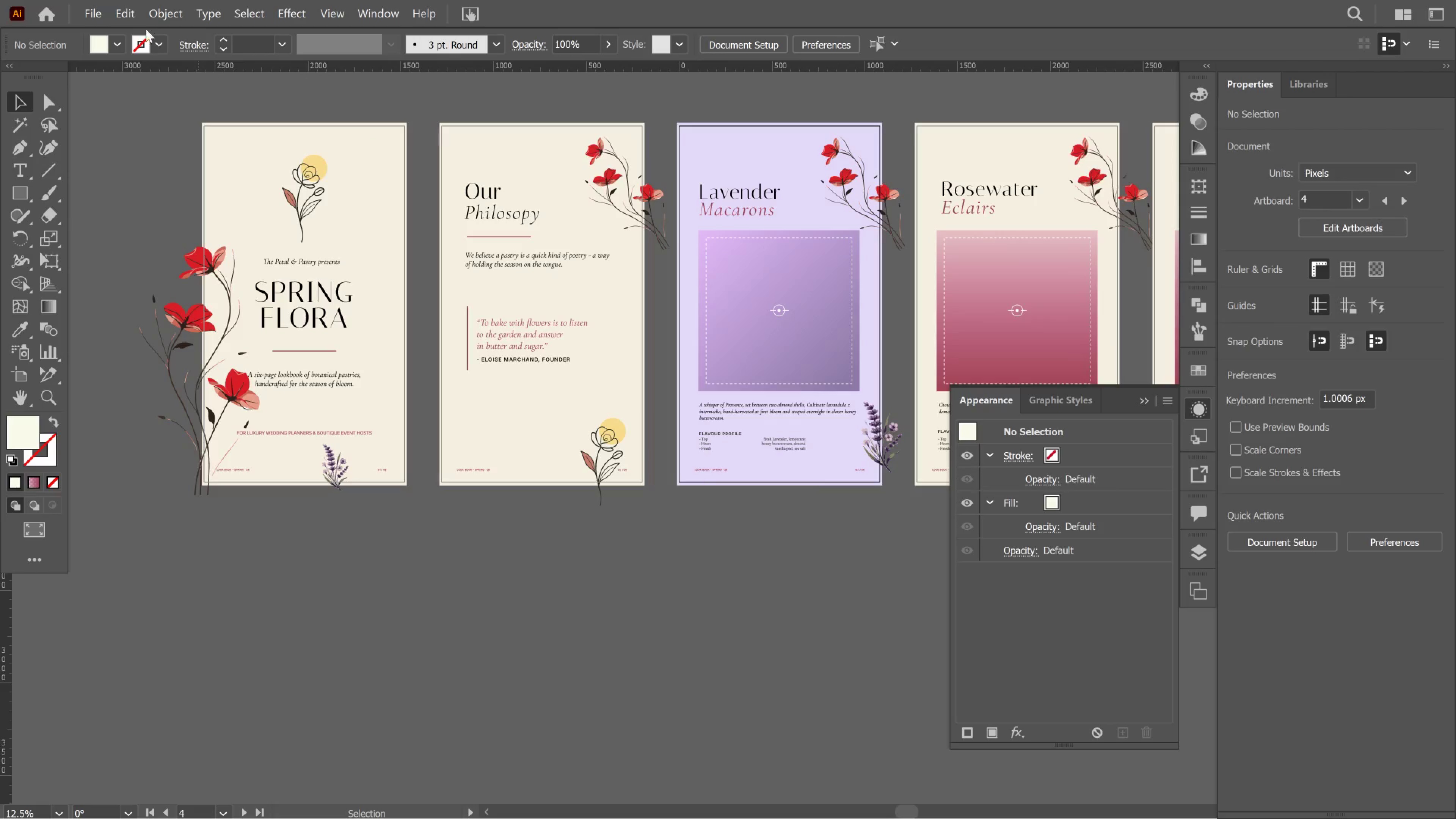 
key(Meta+Shift+ShiftLeft)
 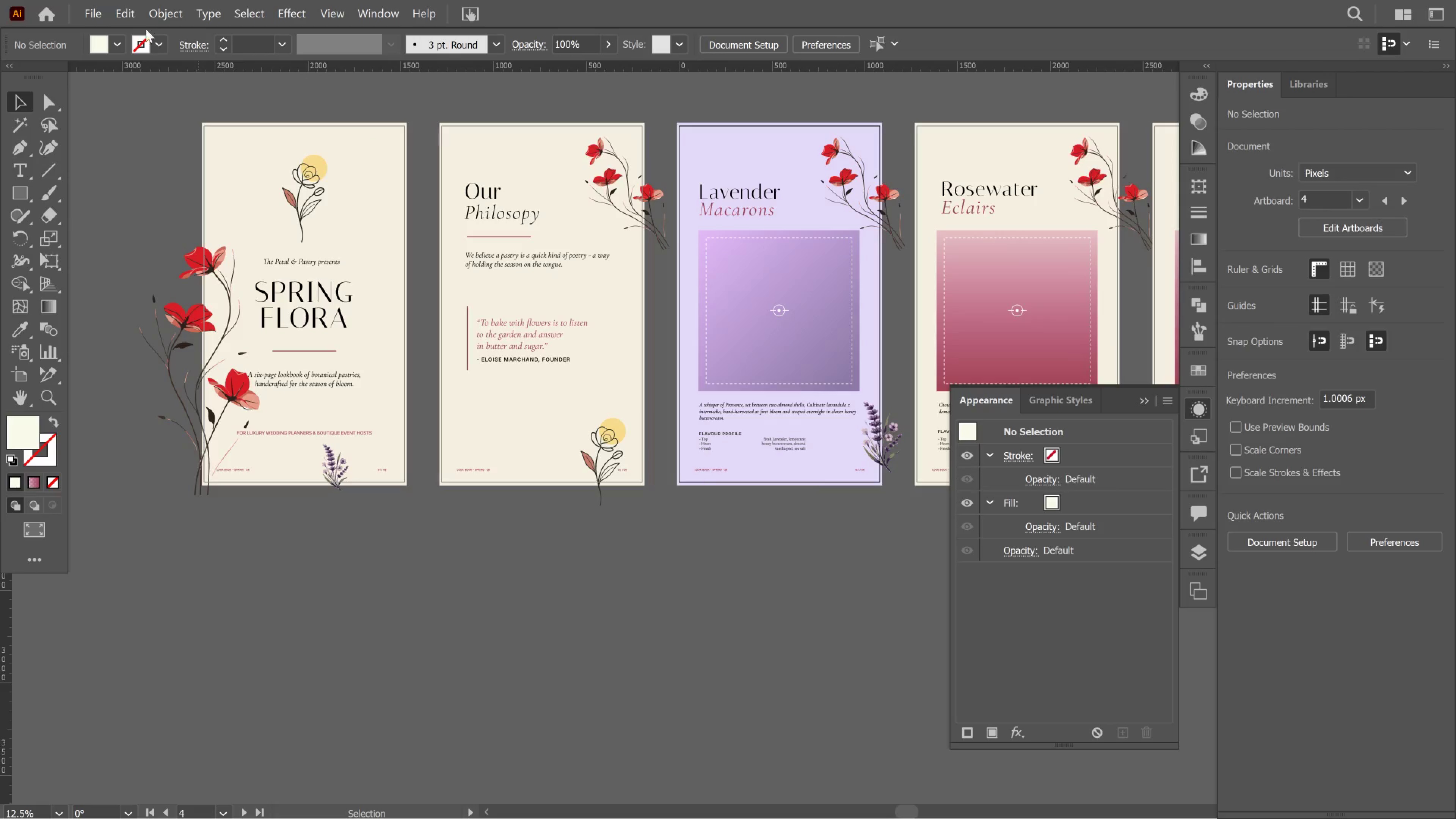 
key(Meta+Shift+S)
 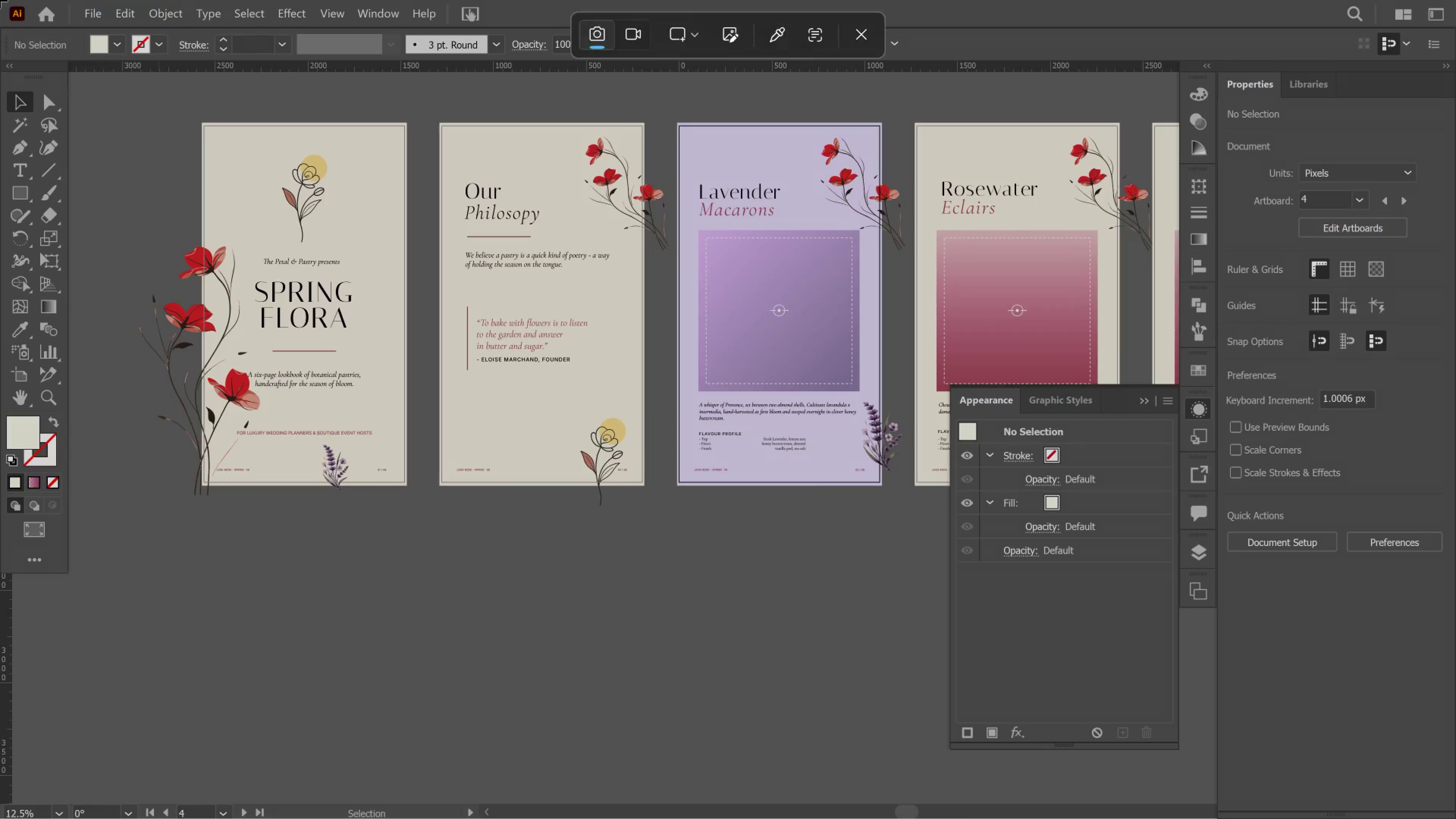 
left_click_drag(start_coordinate=[0, 0], to_coordinate=[1456, 819])
 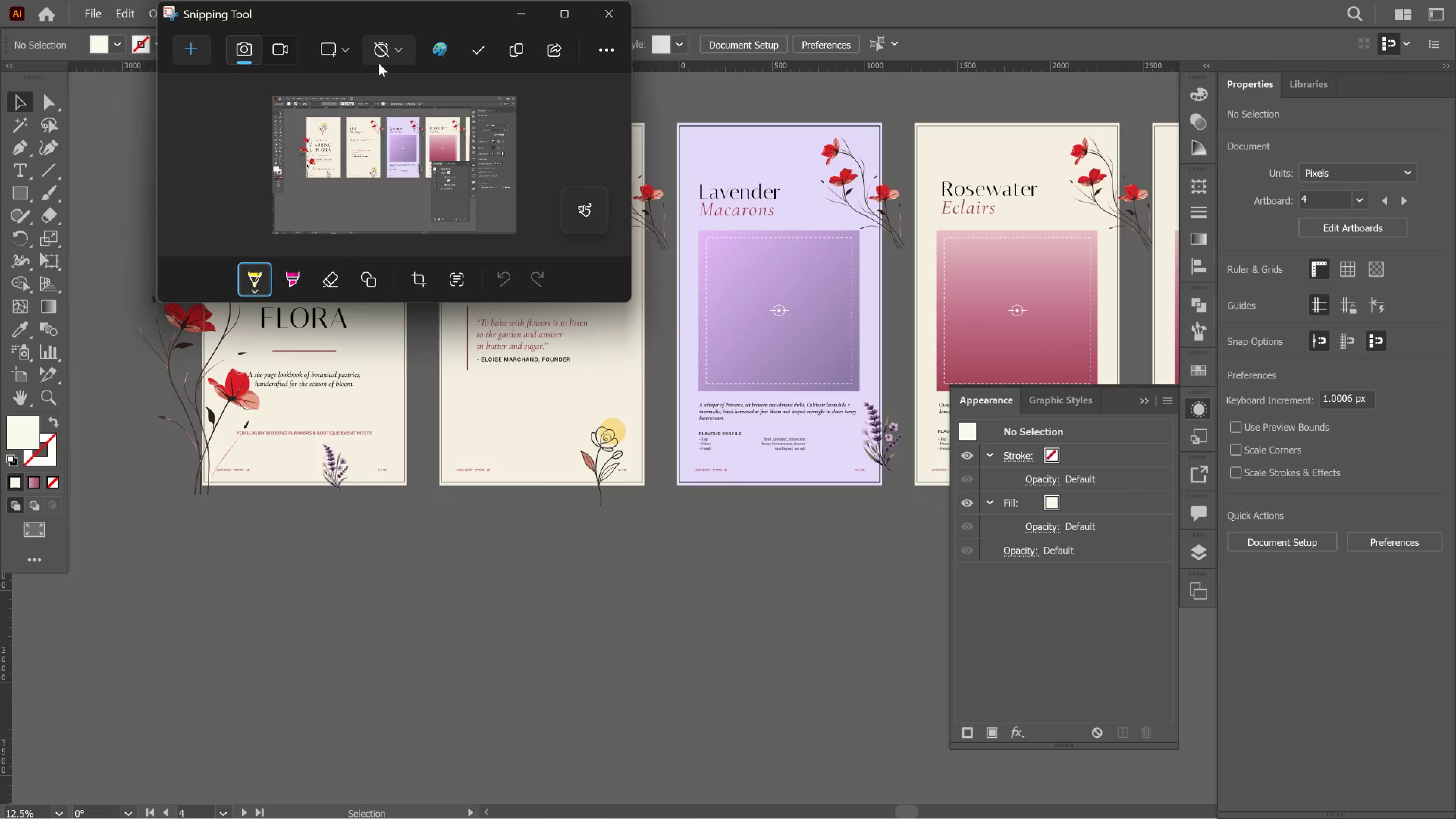 
wait(7.94)
 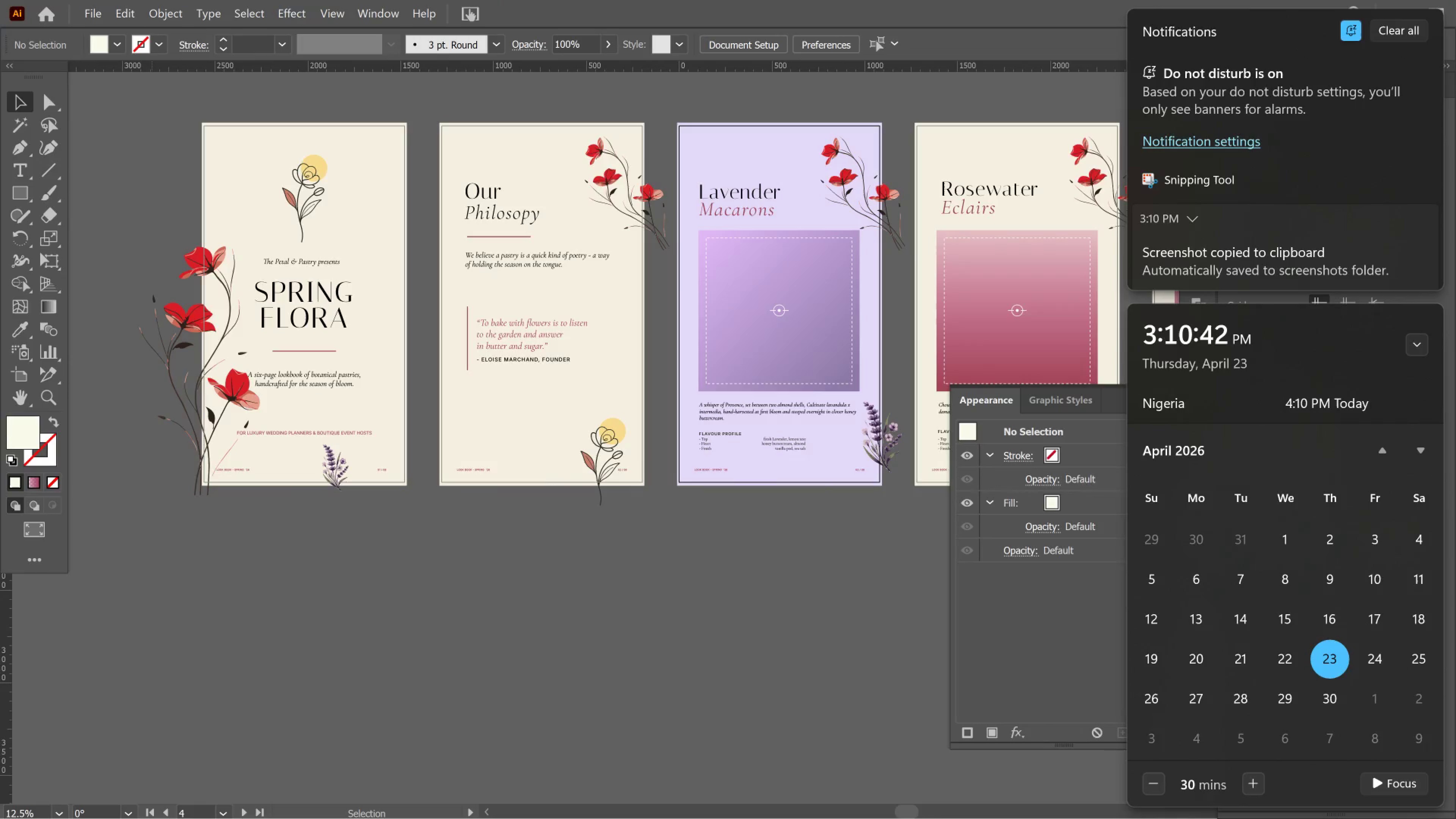 
left_click([474, 64])
 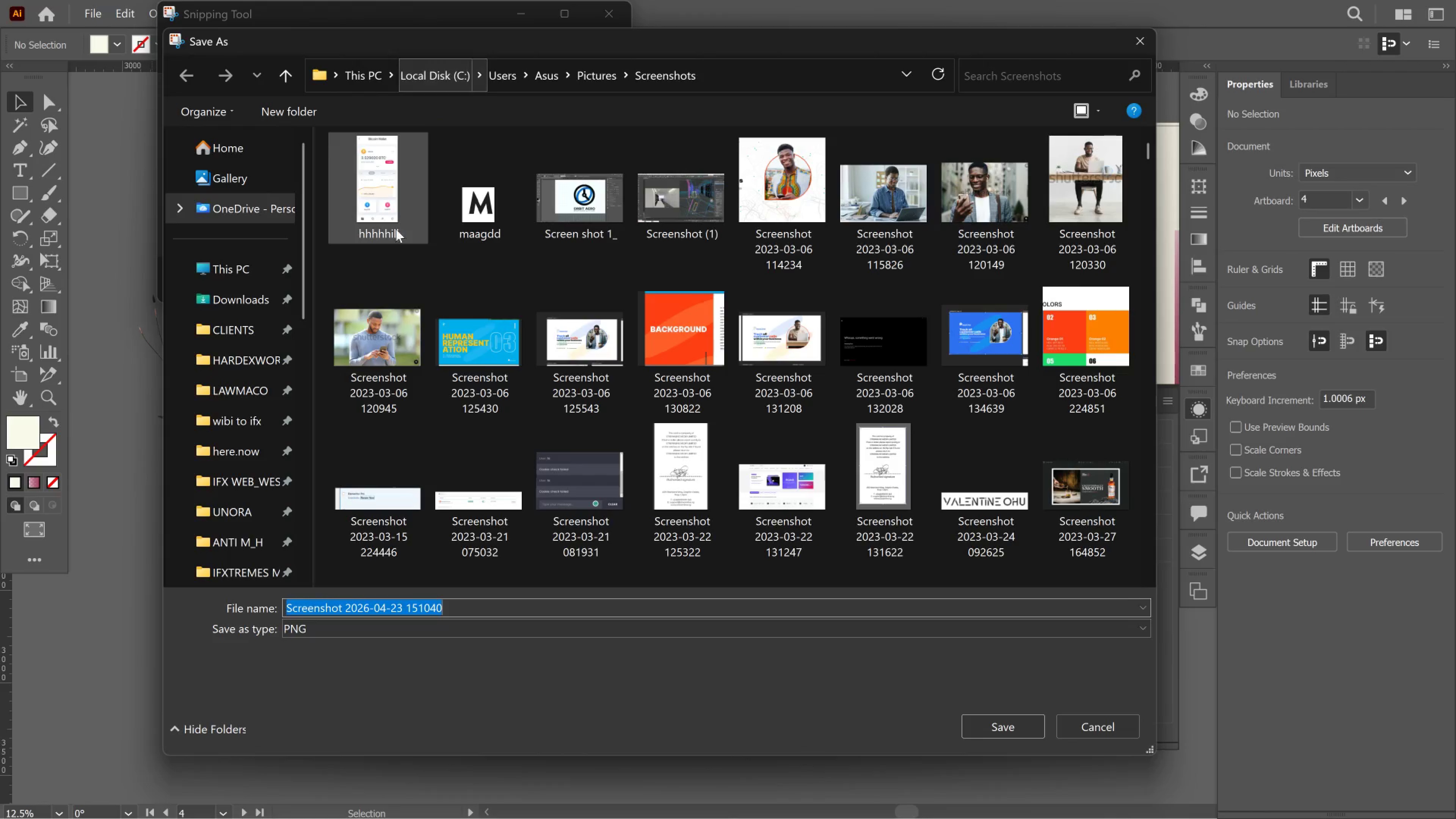 
left_click_drag(start_coordinate=[288, 323], to_coordinate=[284, 329])
 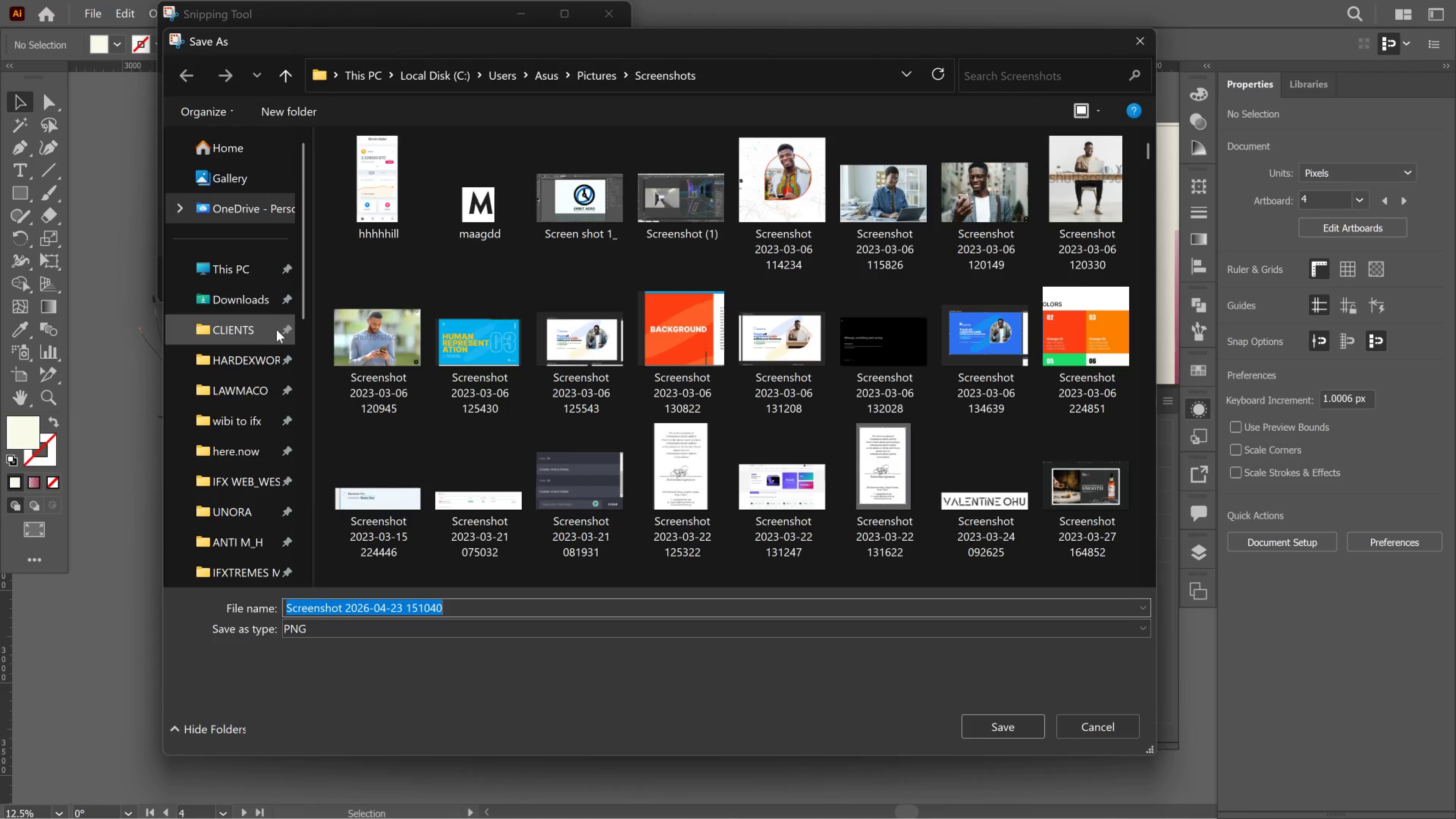 
left_click([276, 329])
 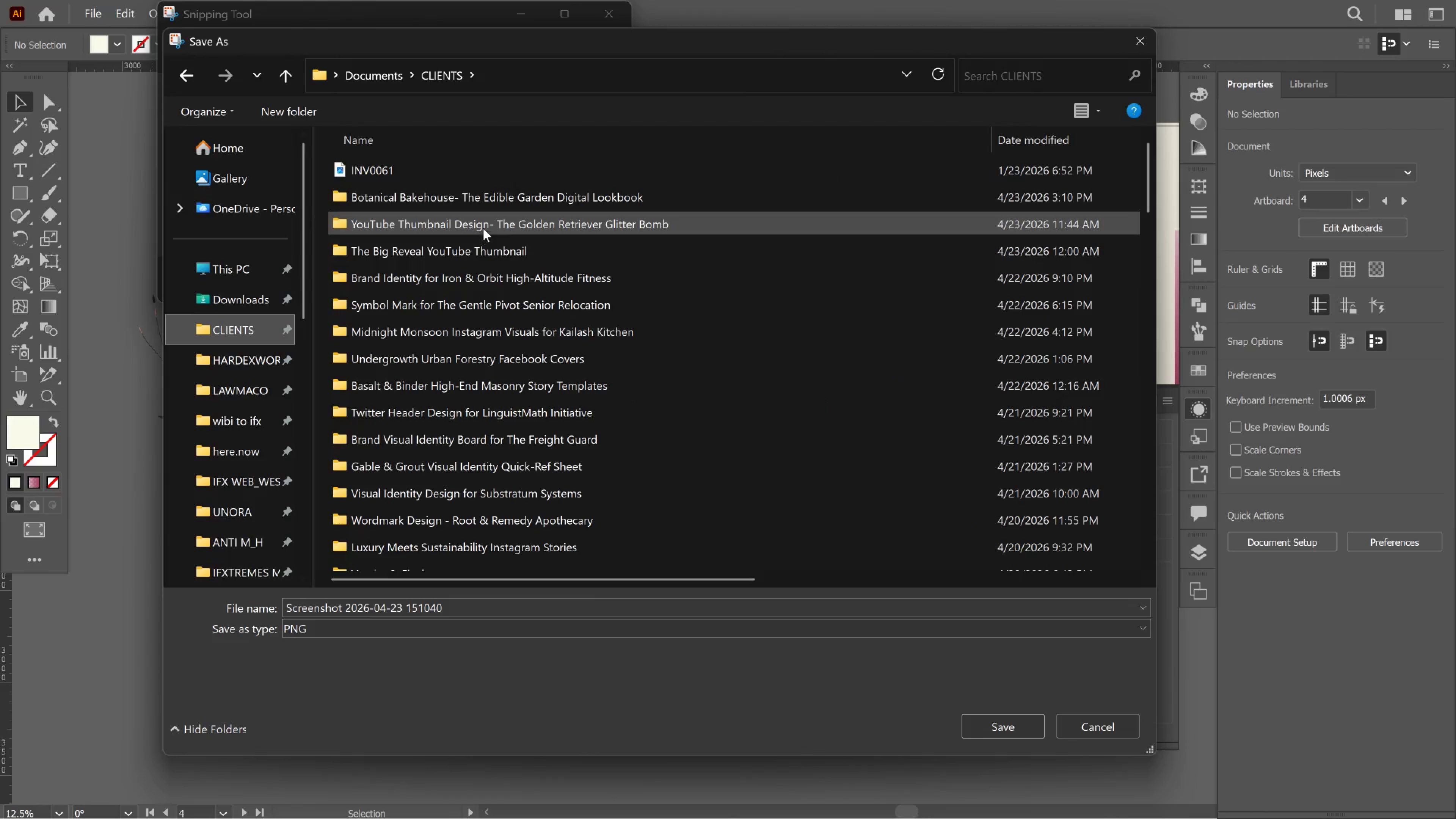 
left_click([497, 206])
 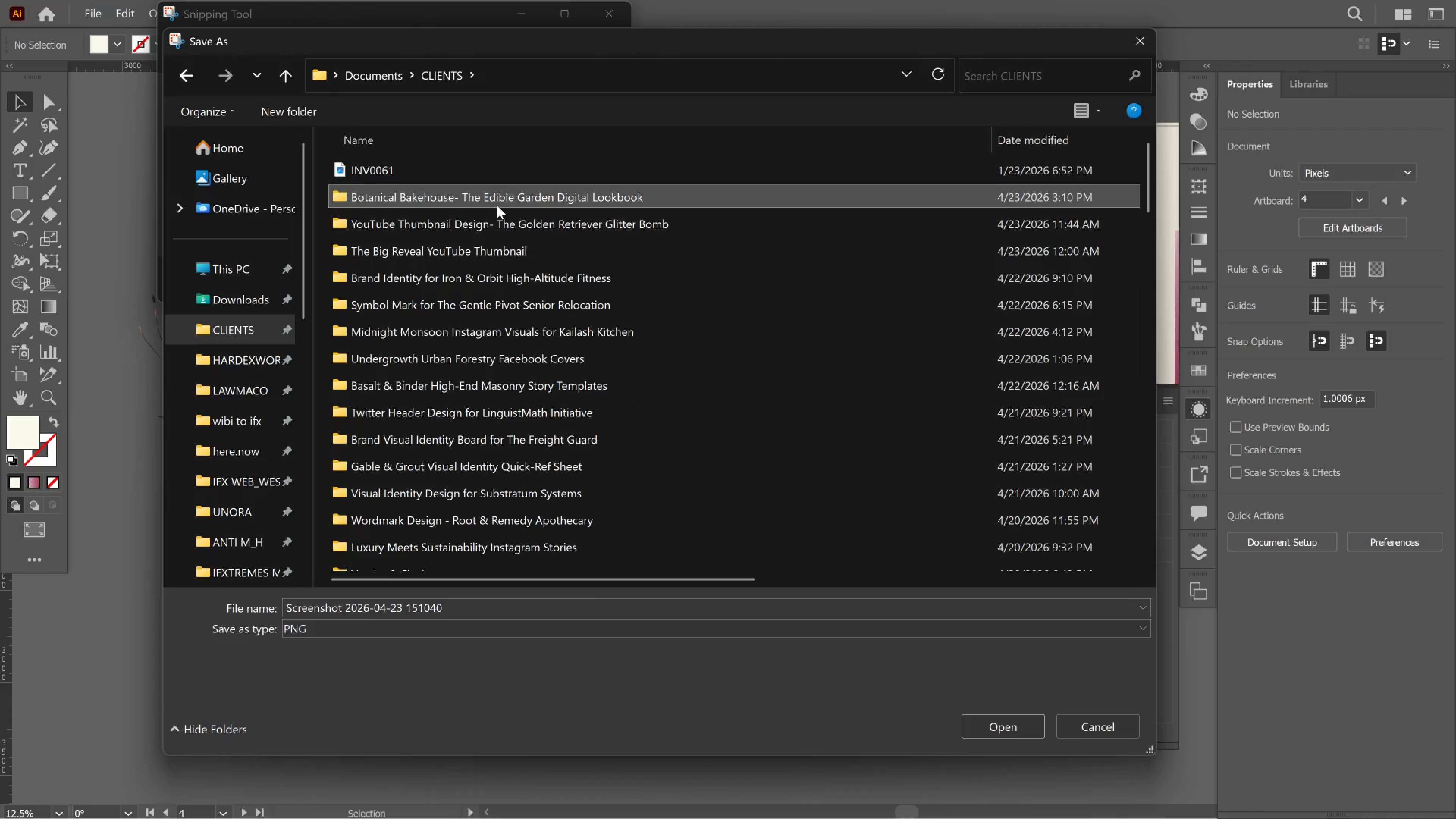 
left_click([497, 206])
 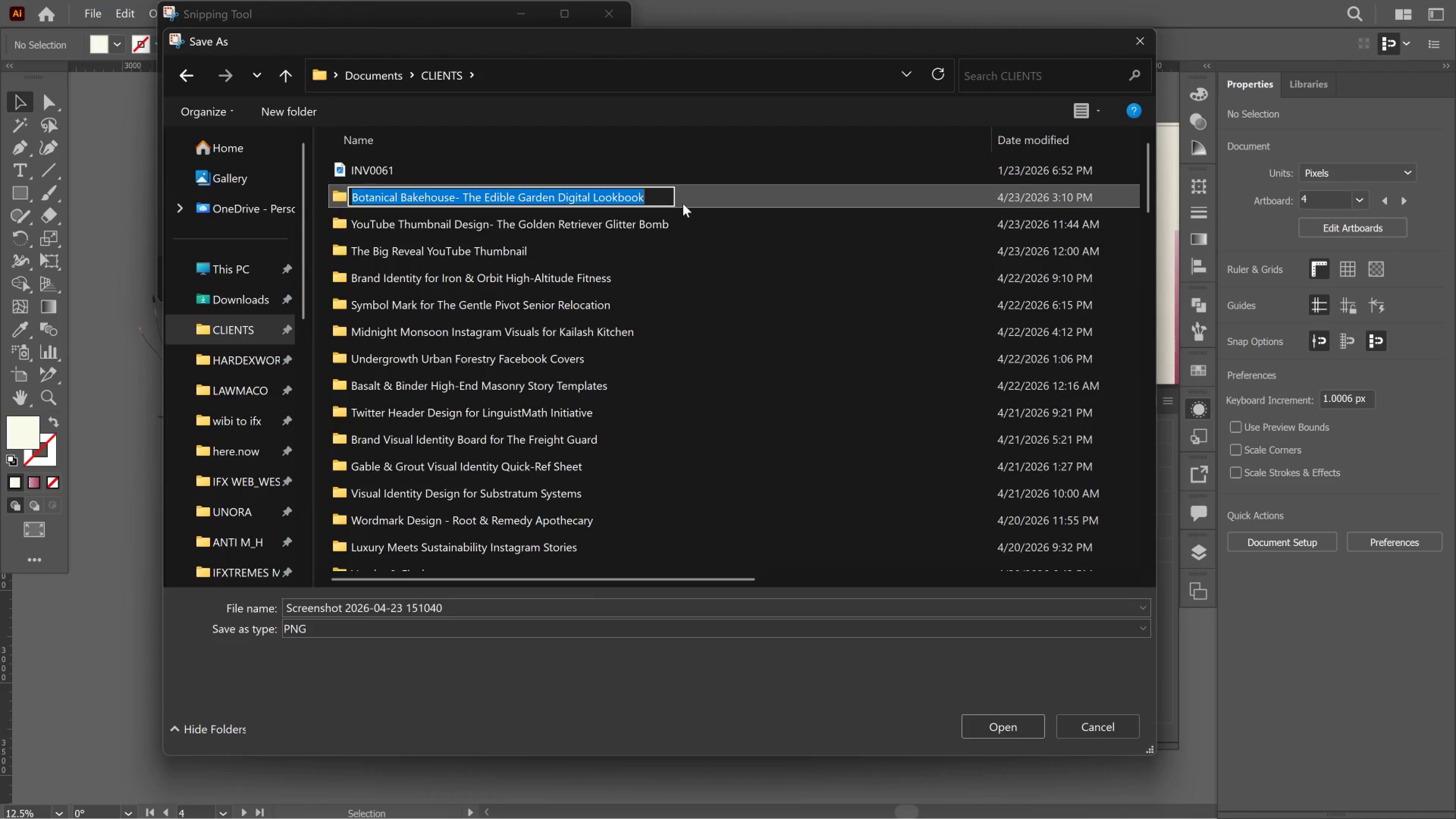 
double_click([683, 204])
 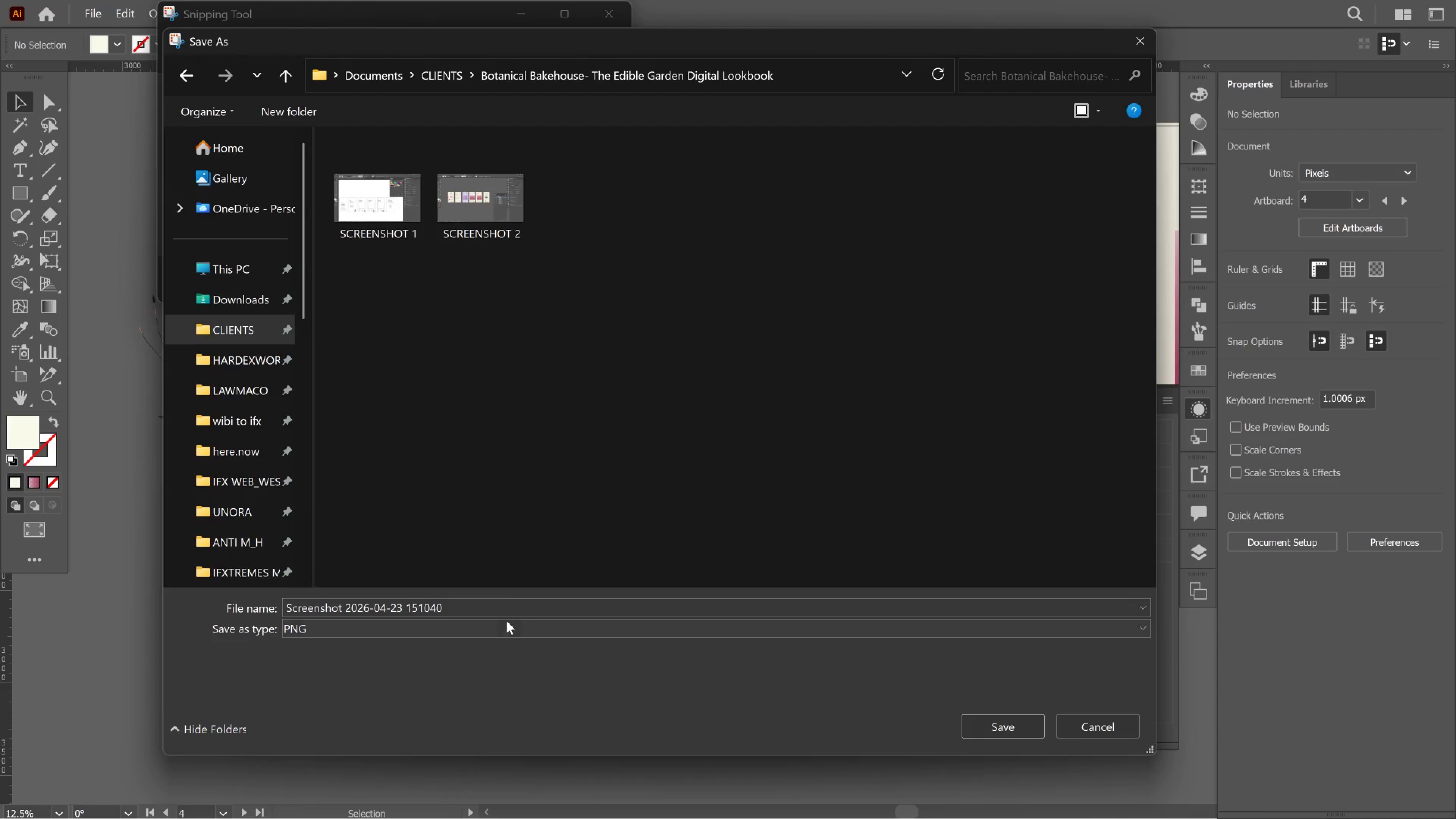 
left_click_drag(start_coordinate=[506, 607], to_coordinate=[504, 607])
 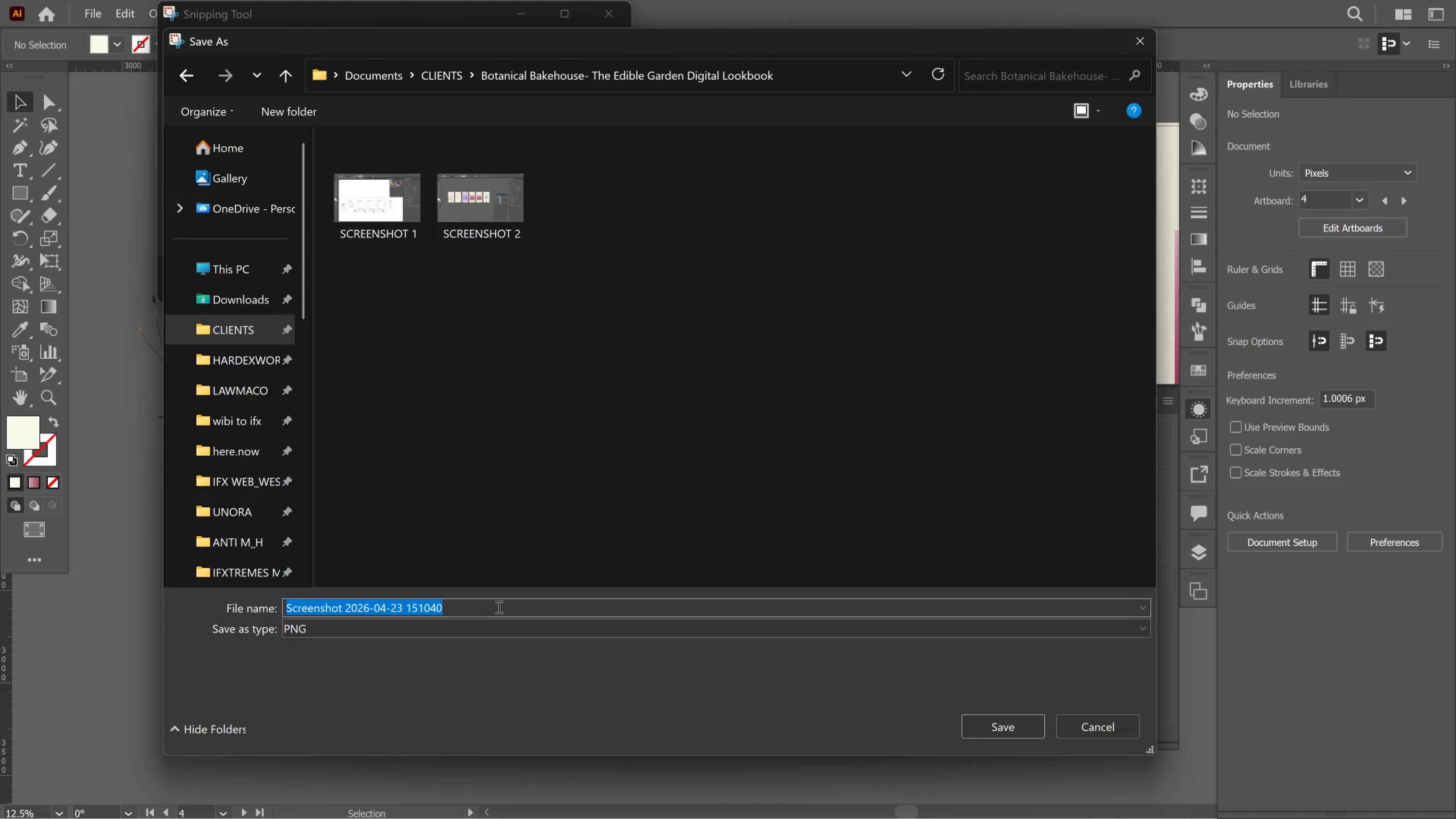 
type(SCREENSHOT 3)